 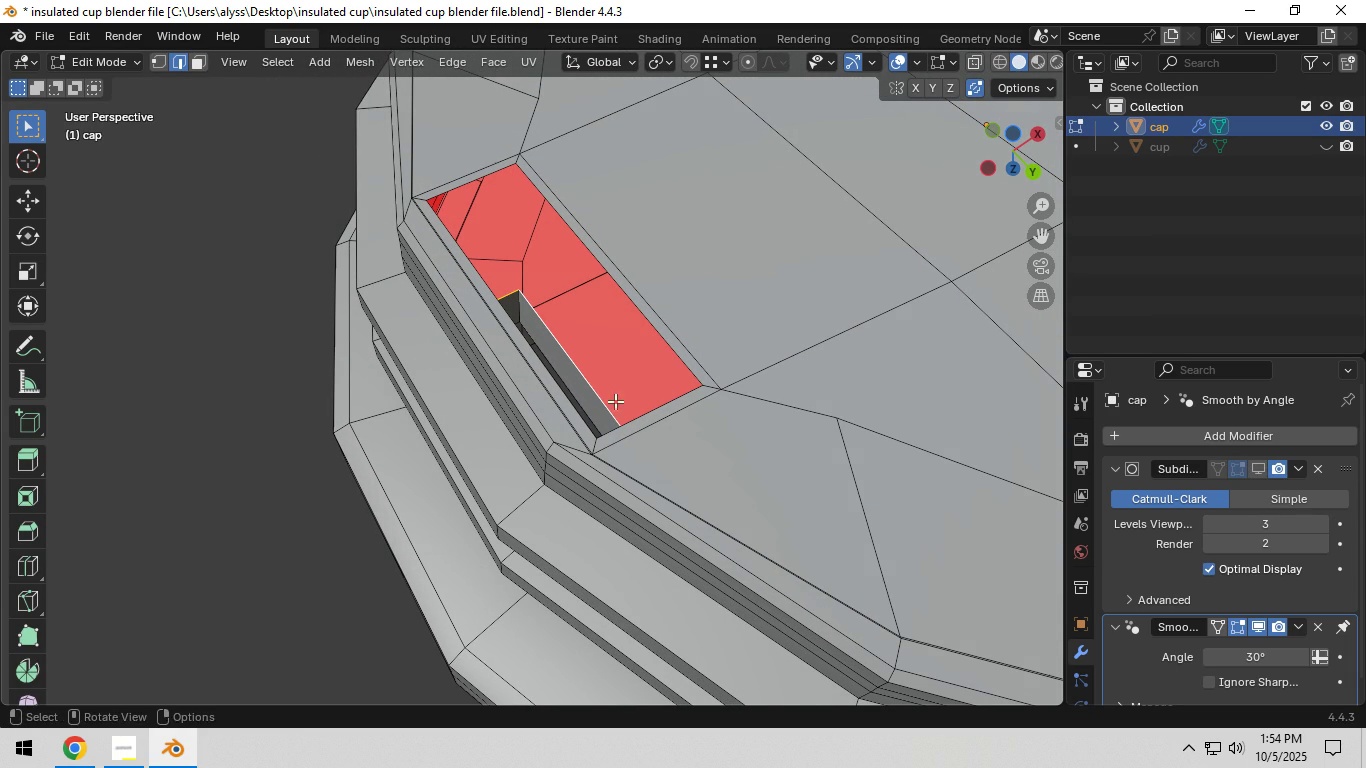 
type(gz)
 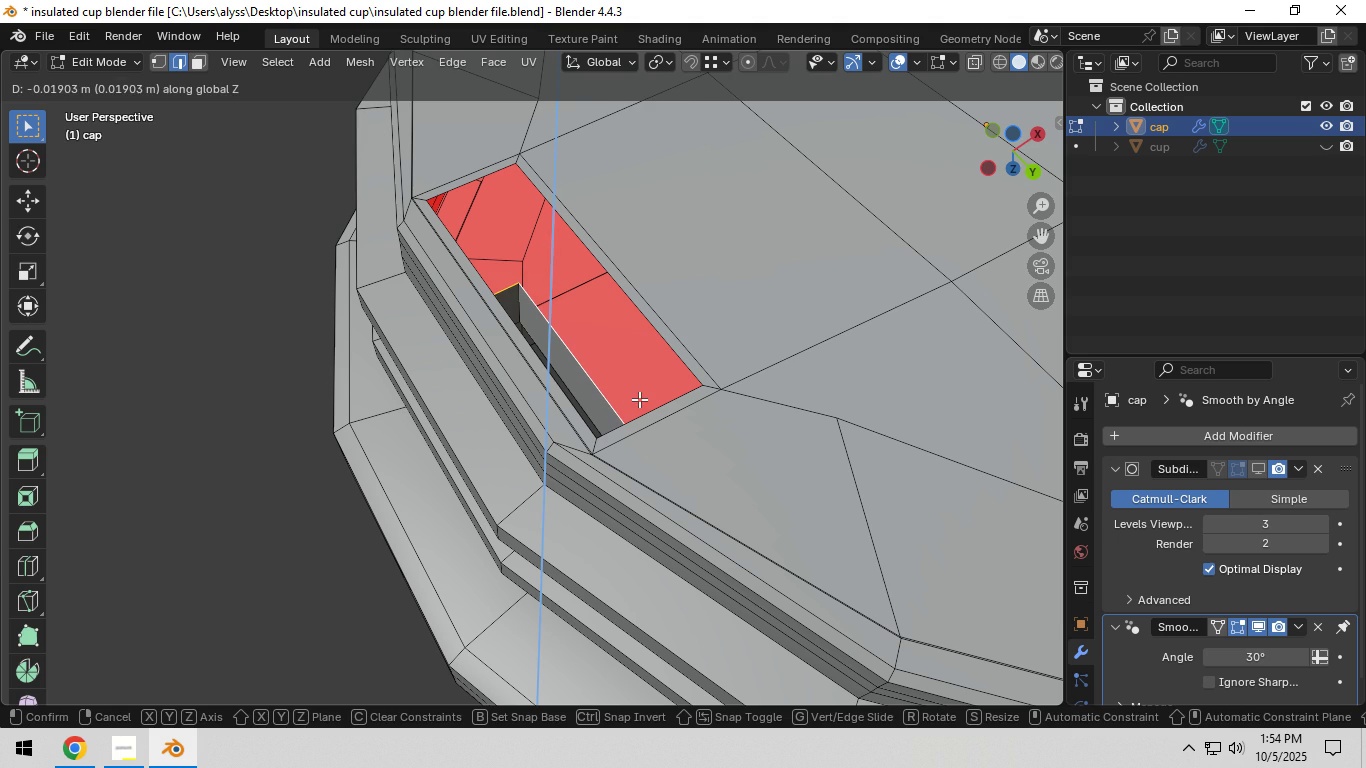 
right_click([639, 399])
 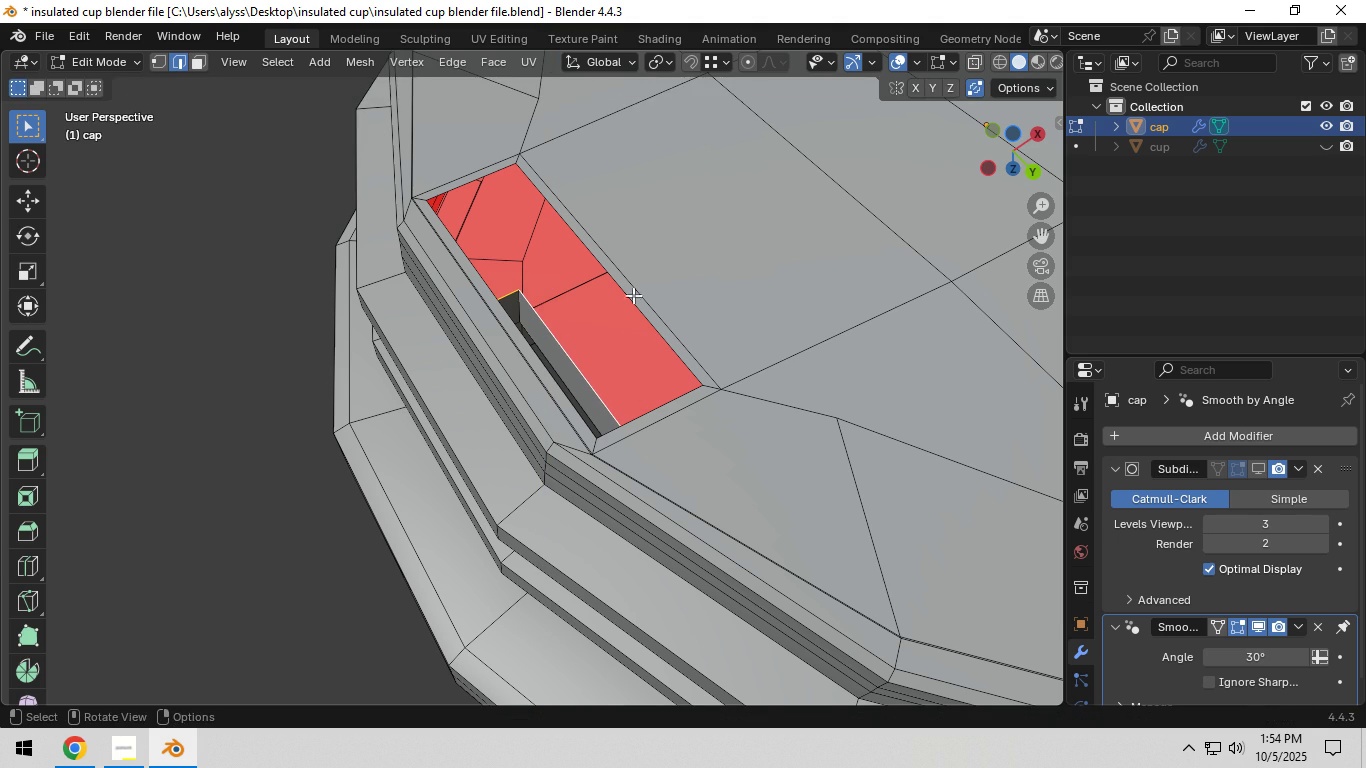 
type(gz)
 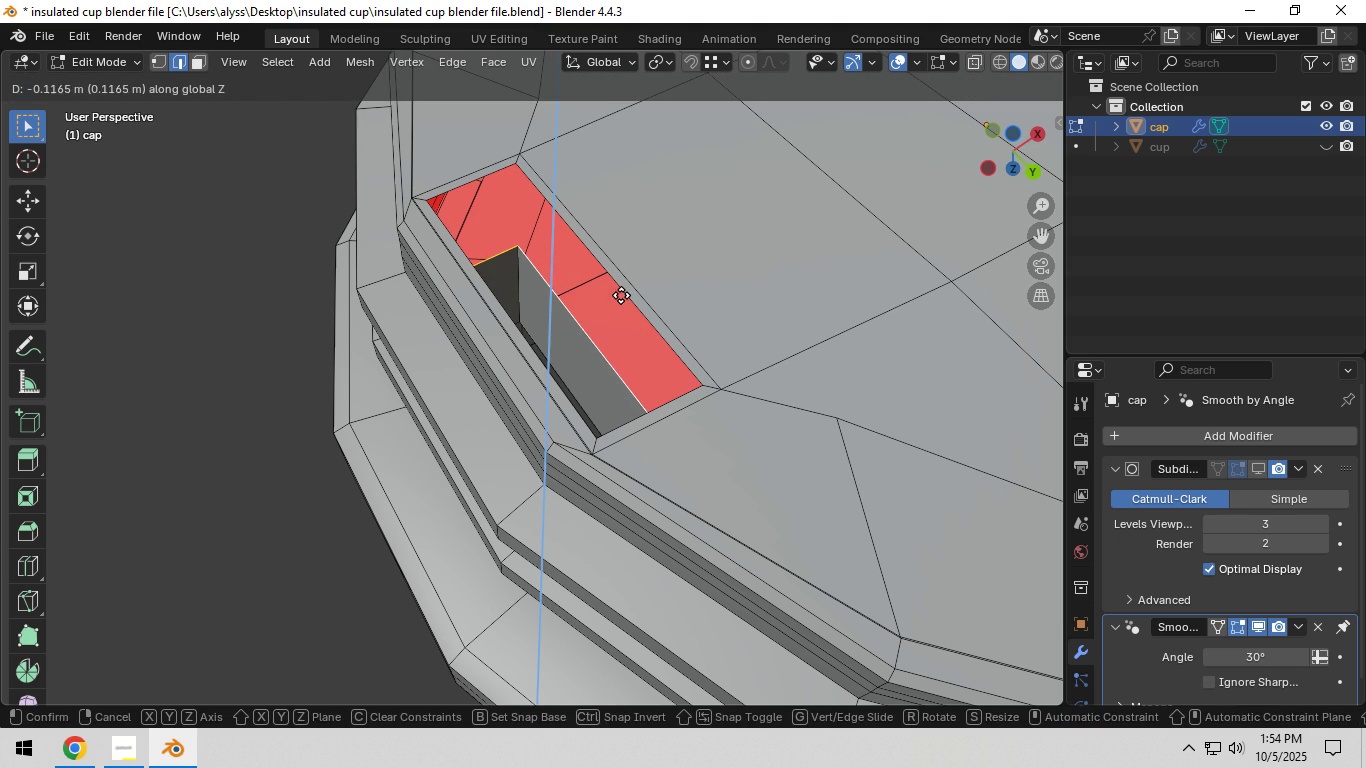 
double_click([587, 329])